 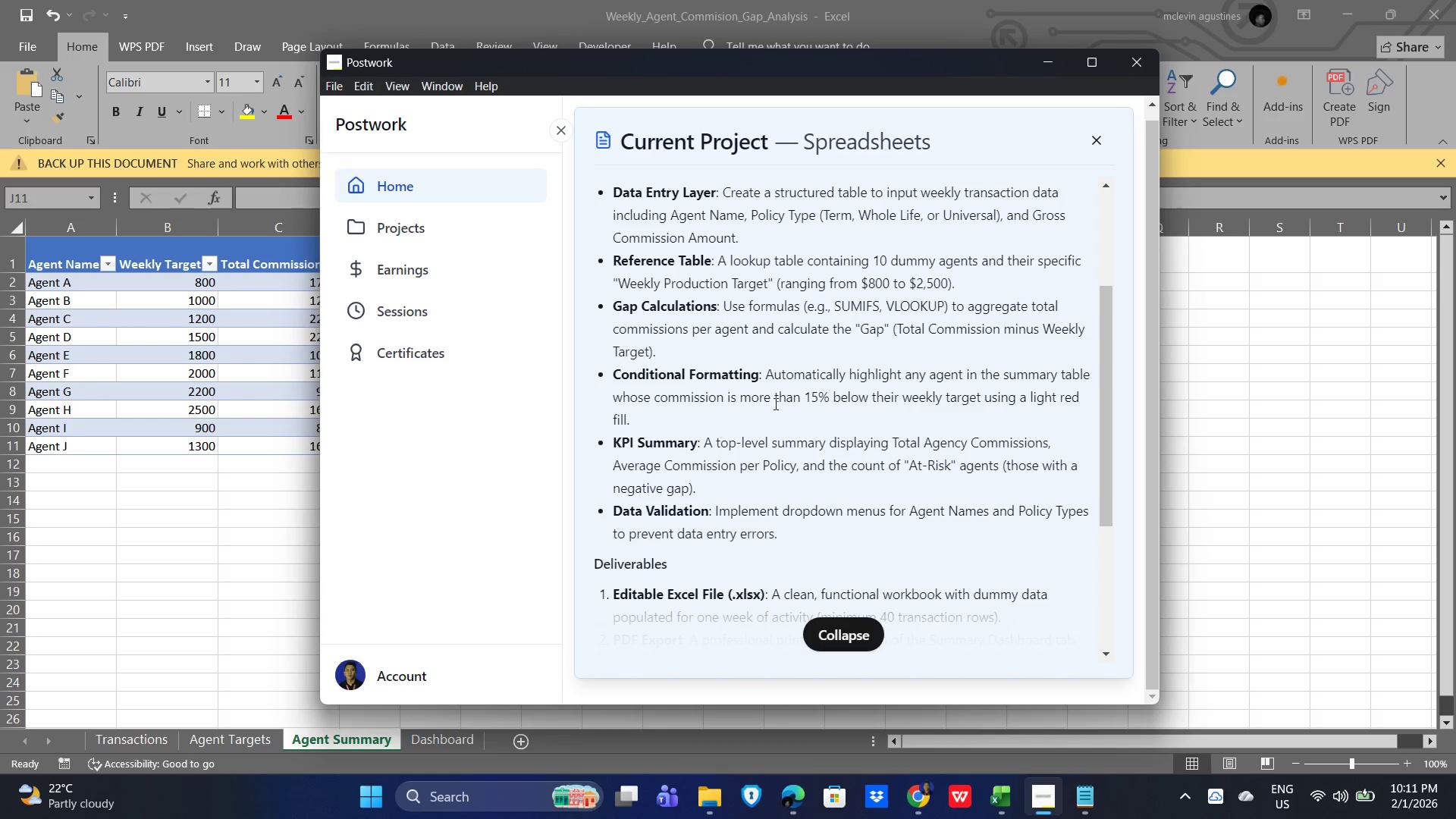 
left_click([1217, 498])
 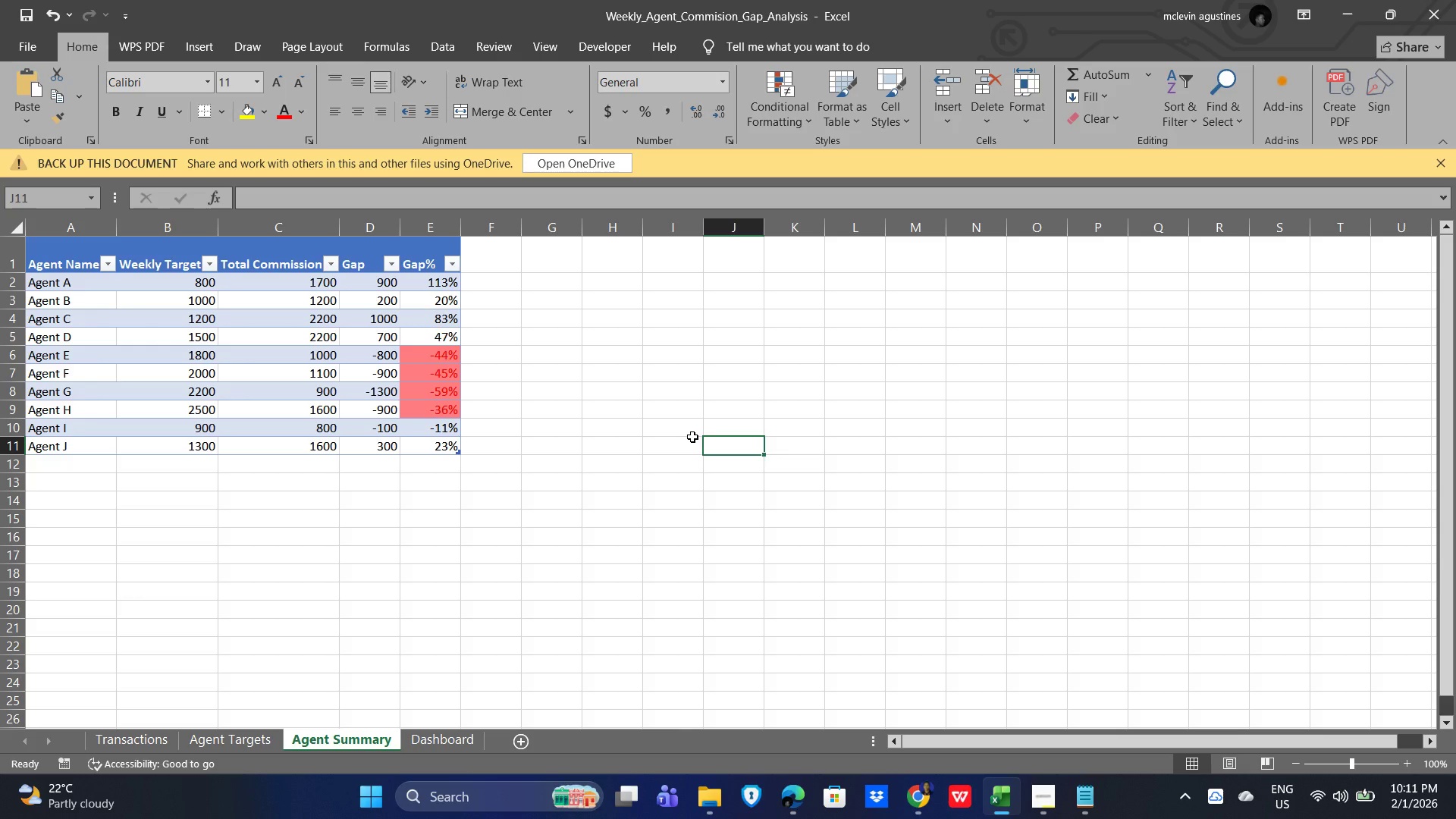 
left_click([422, 353])
 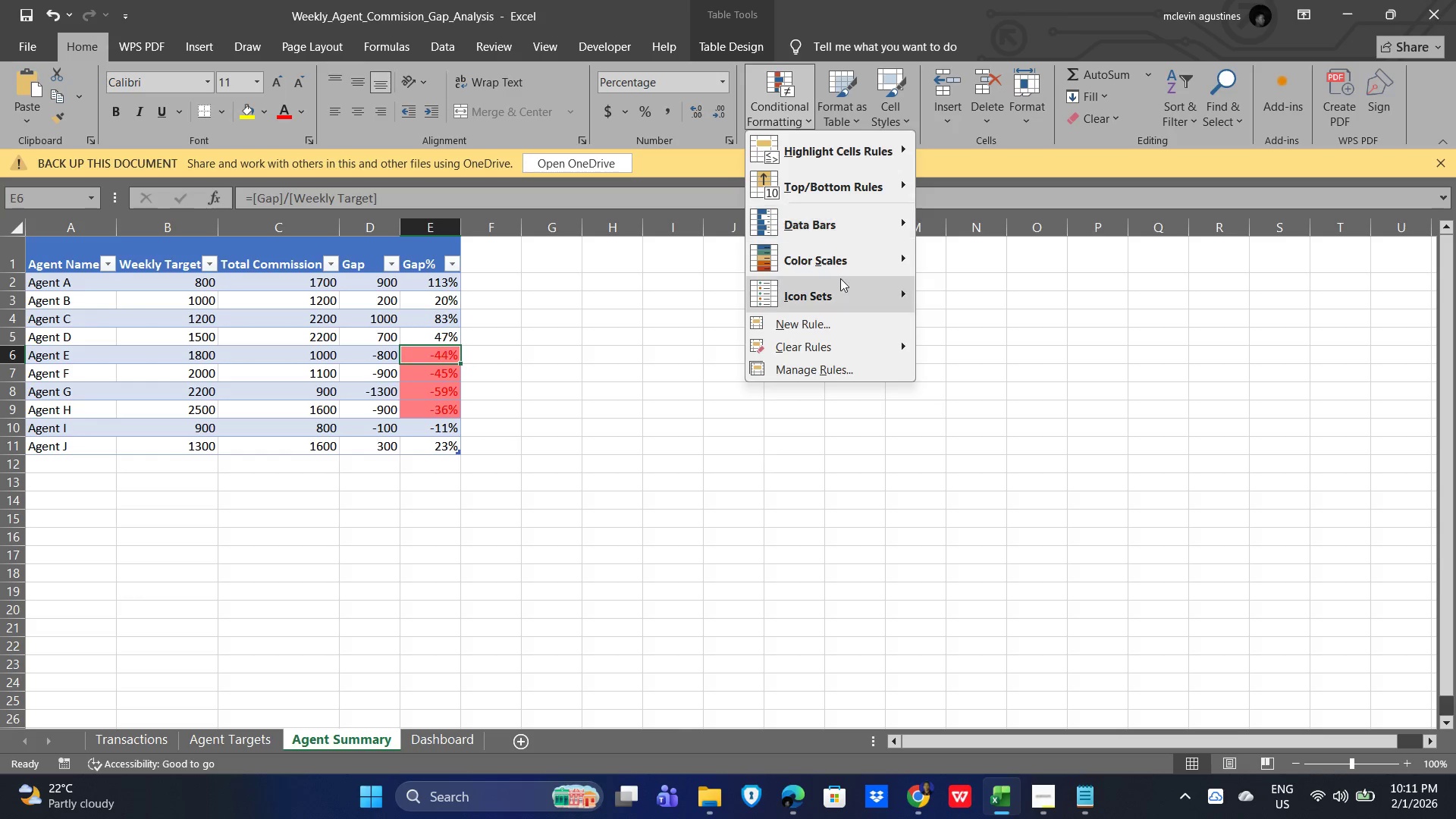 
mouse_move([846, 357])
 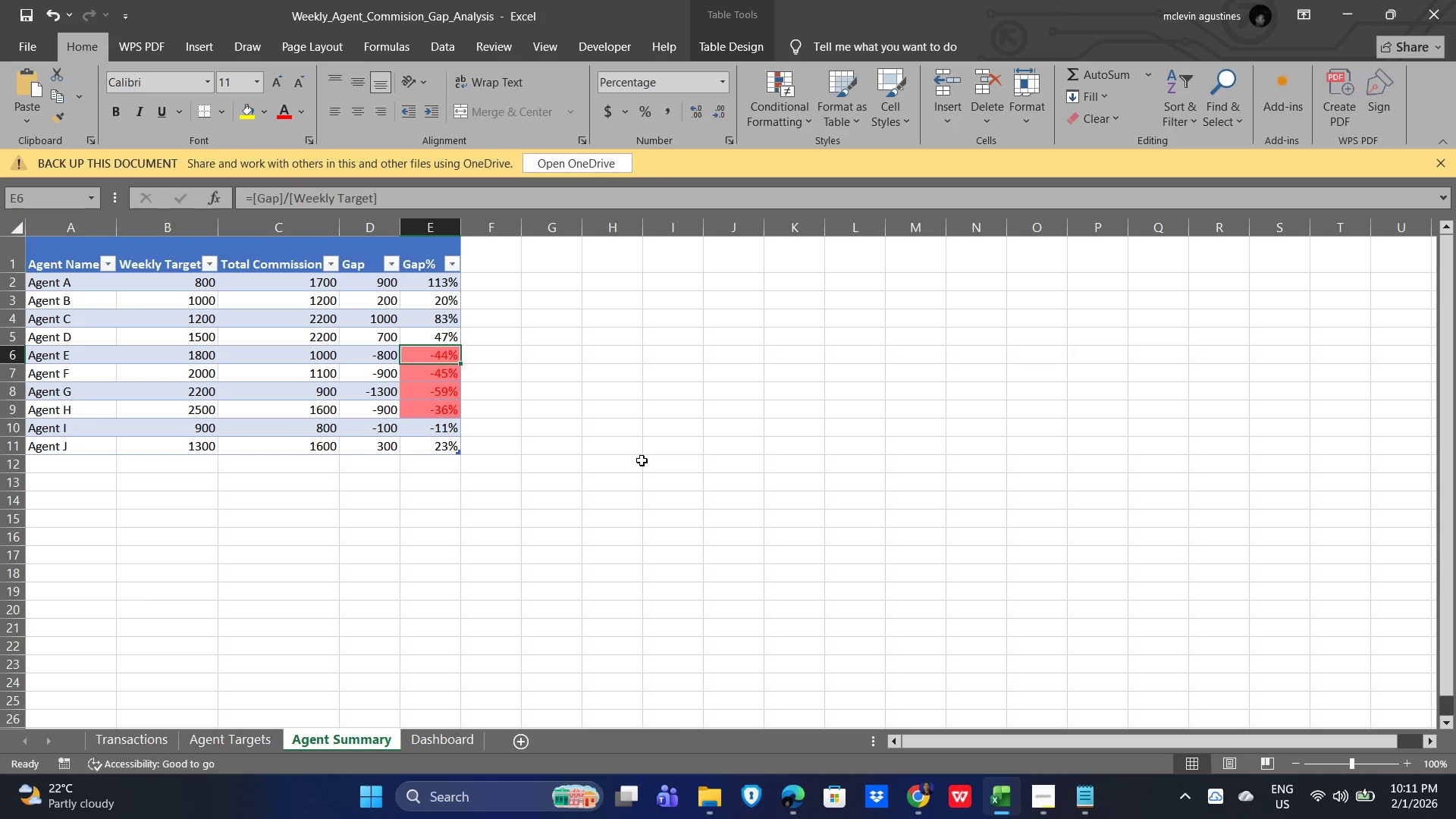 
right_click([435, 361])
 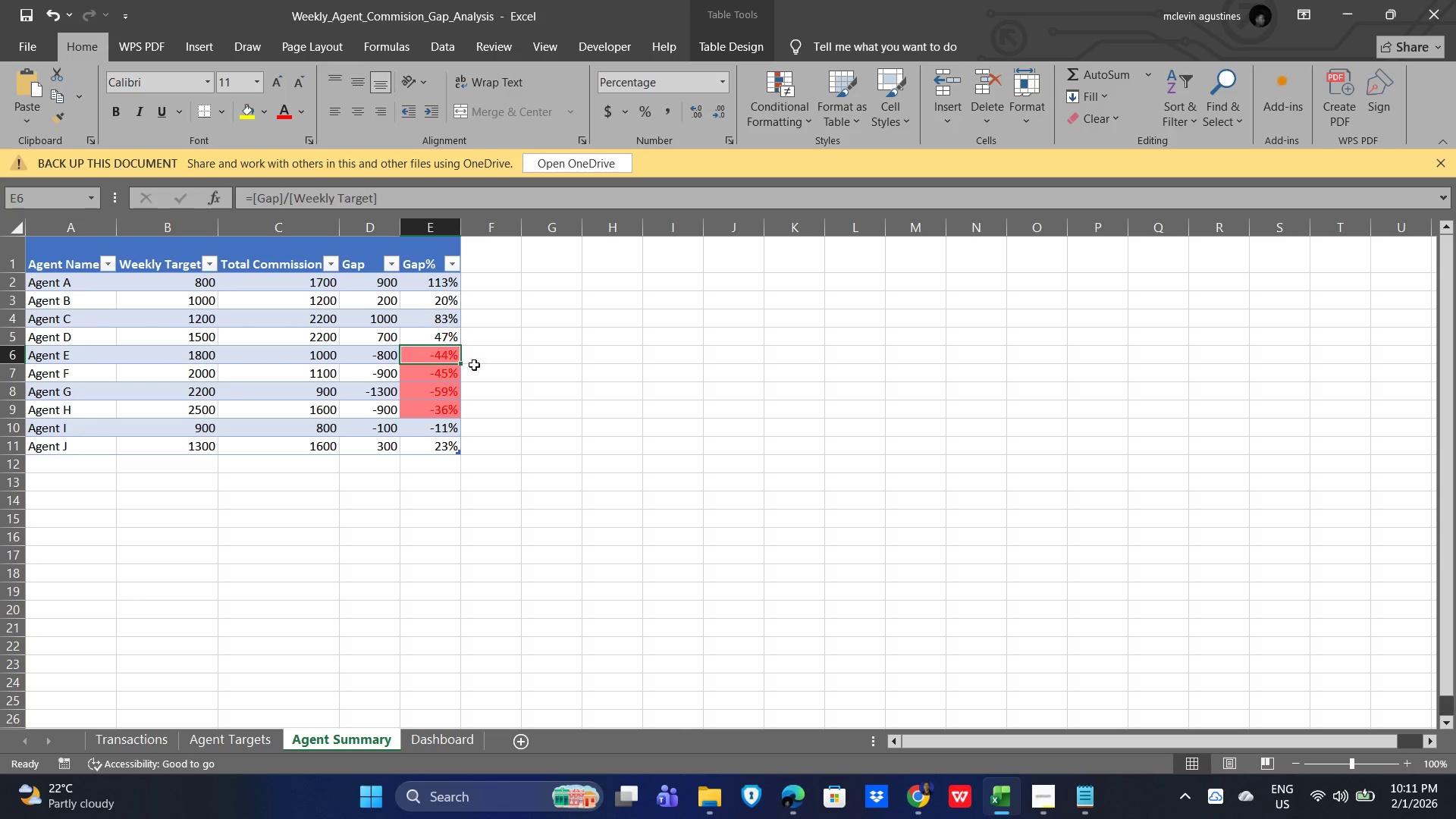 
left_click([542, 293])
 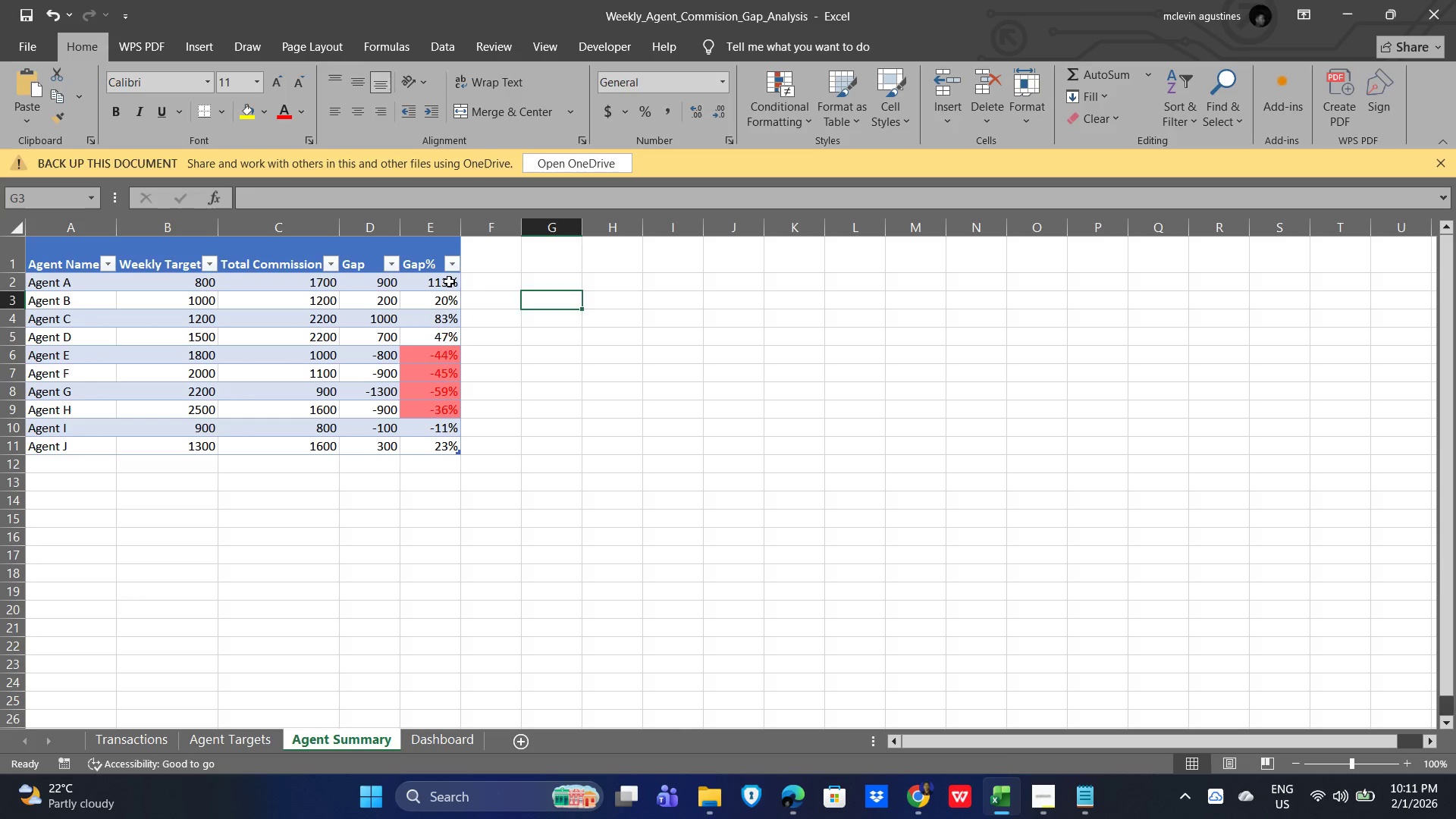 
left_click_drag(start_coordinate=[449, 281], to_coordinate=[431, 446])
 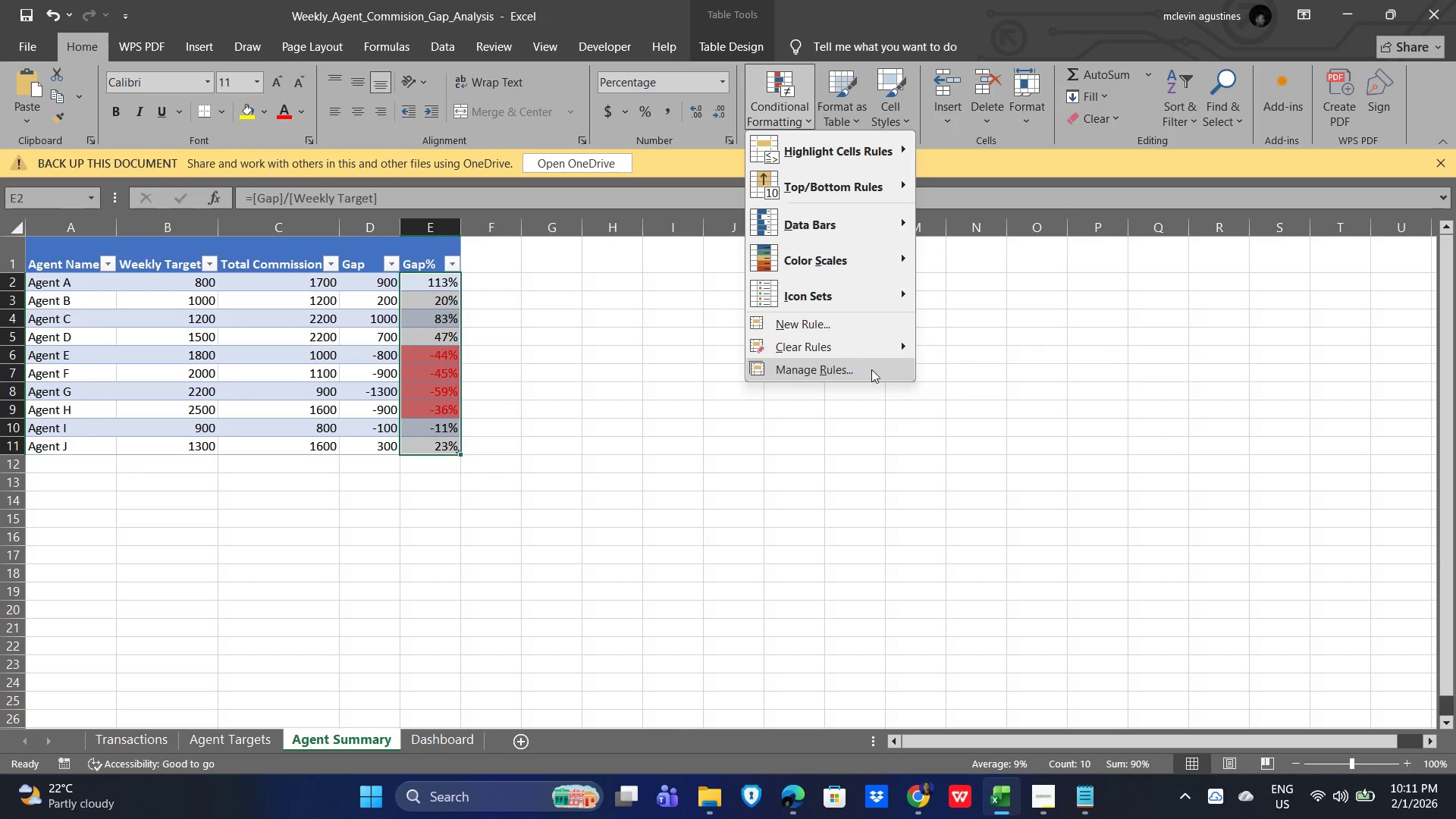 
left_click([862, 370])
 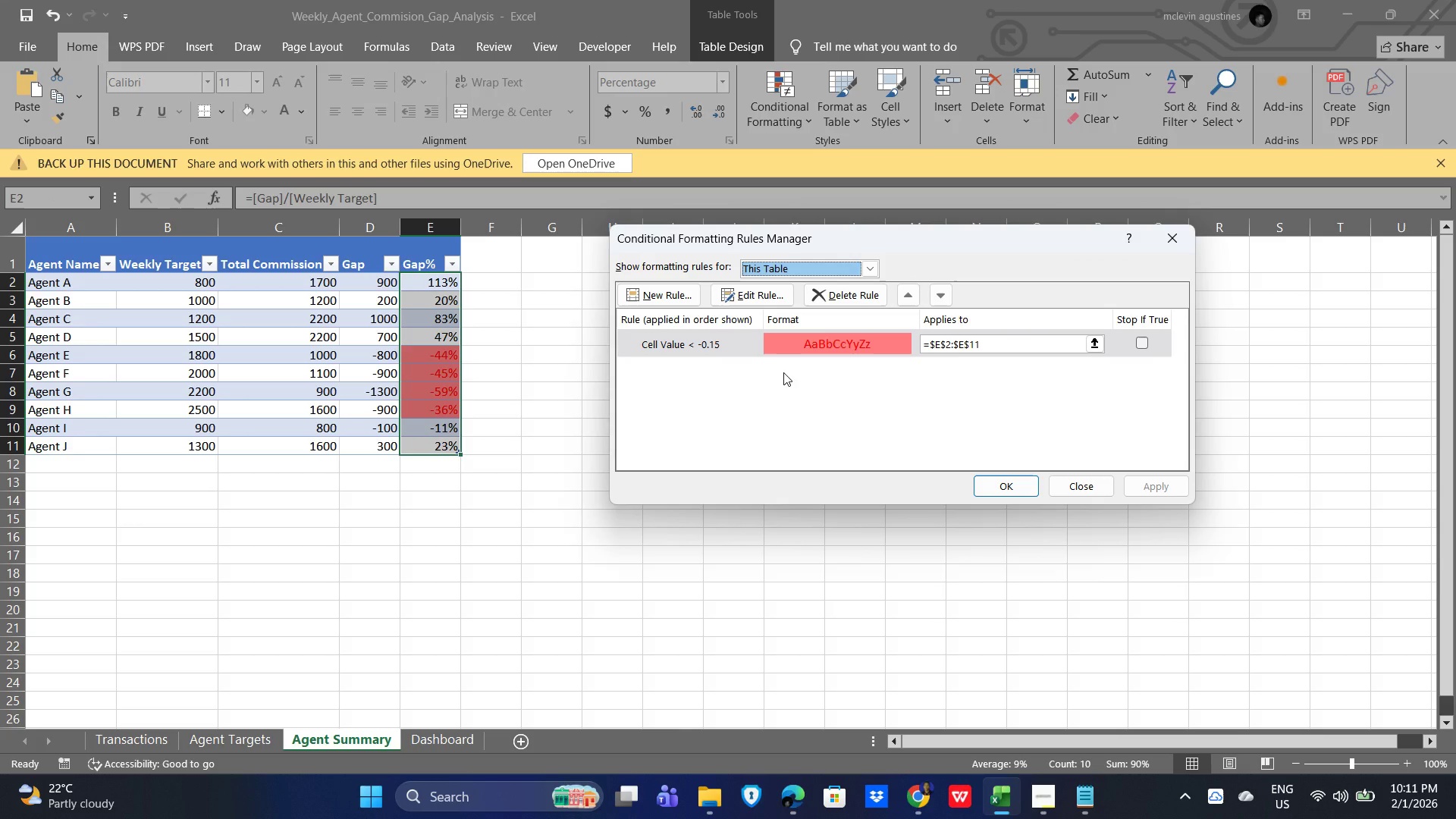 
wait(5.27)
 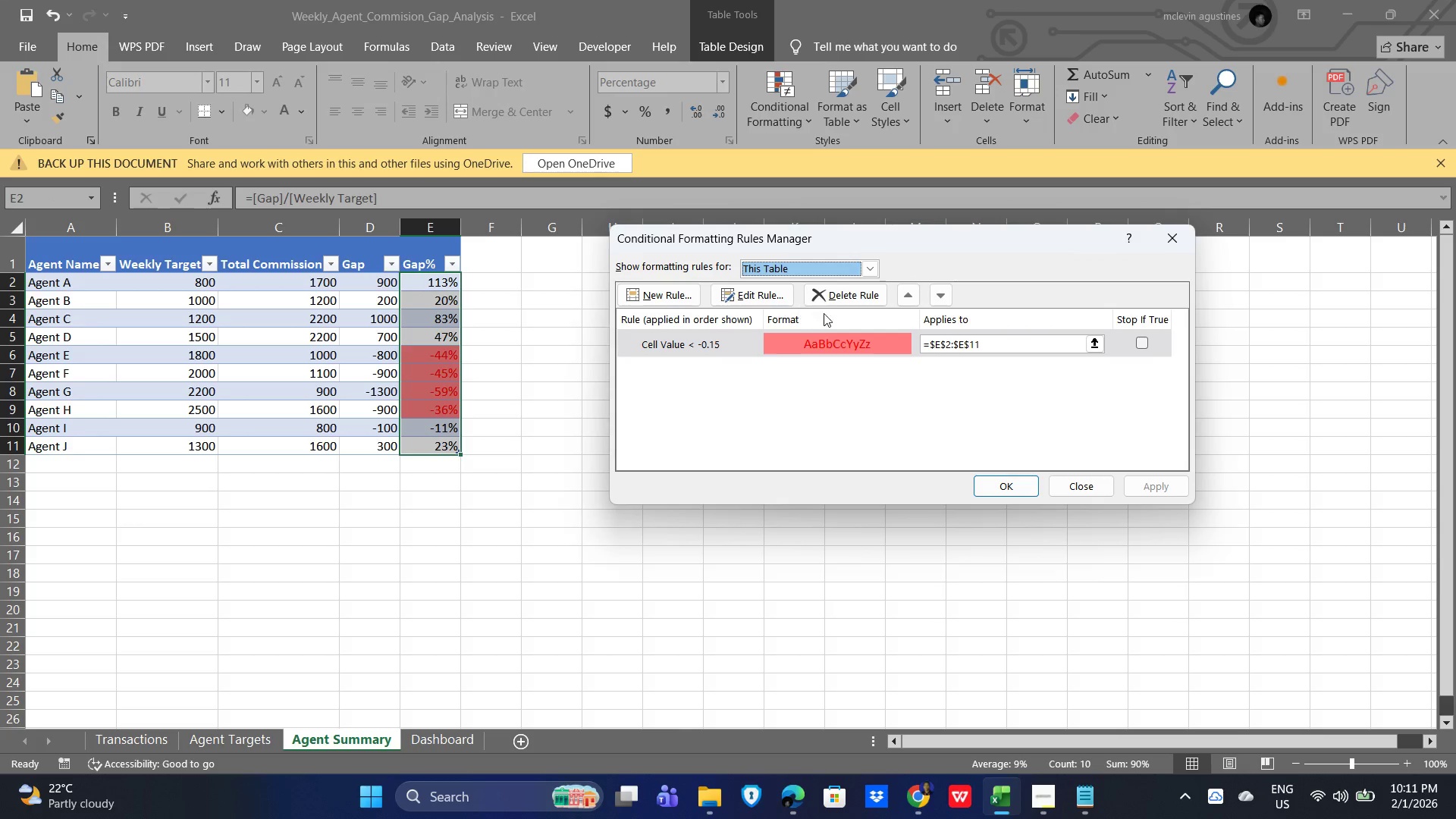 
left_click([741, 295])
 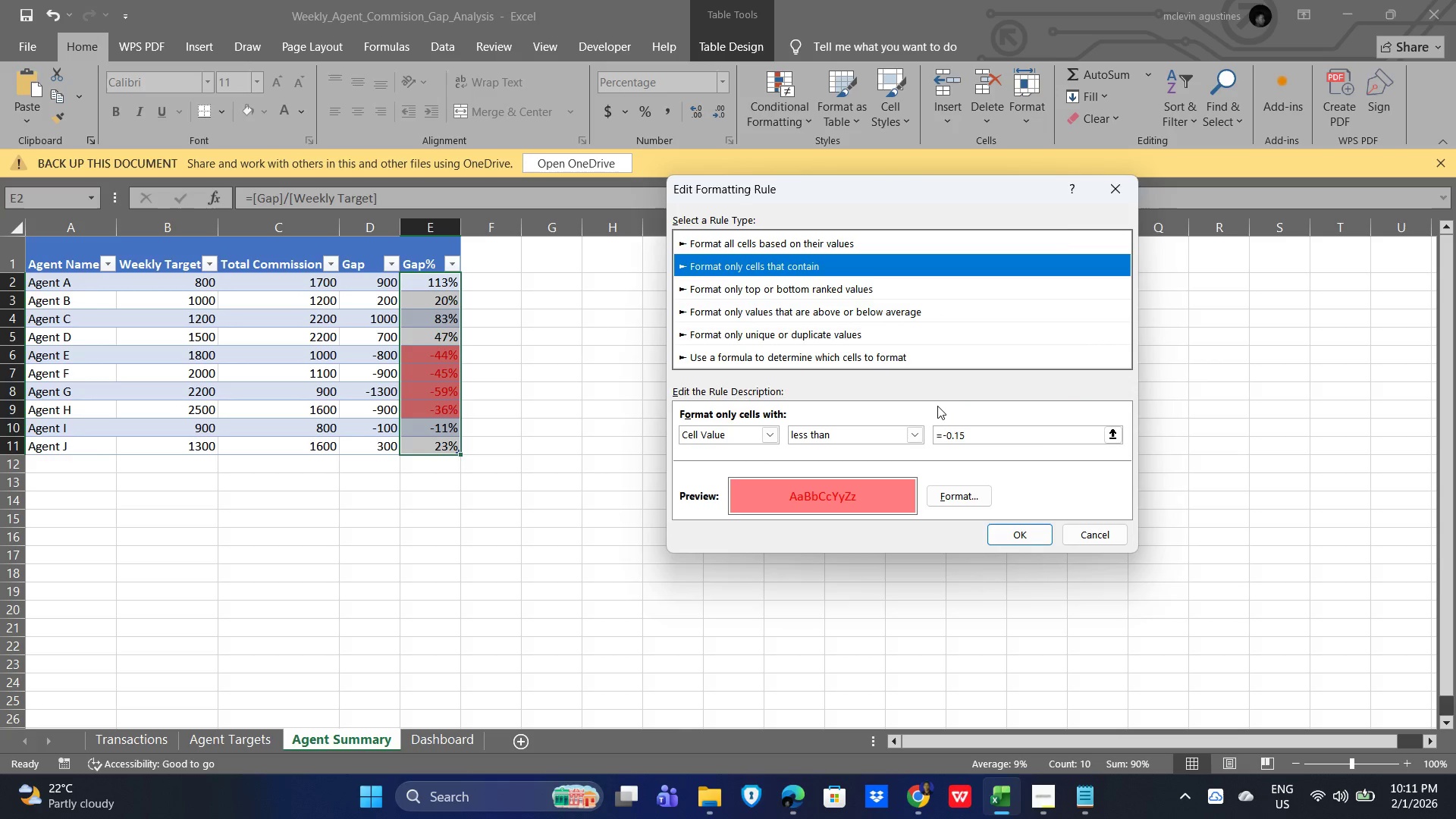 
scroll: coordinate [1055, 457], scroll_direction: down, amount: 1.0
 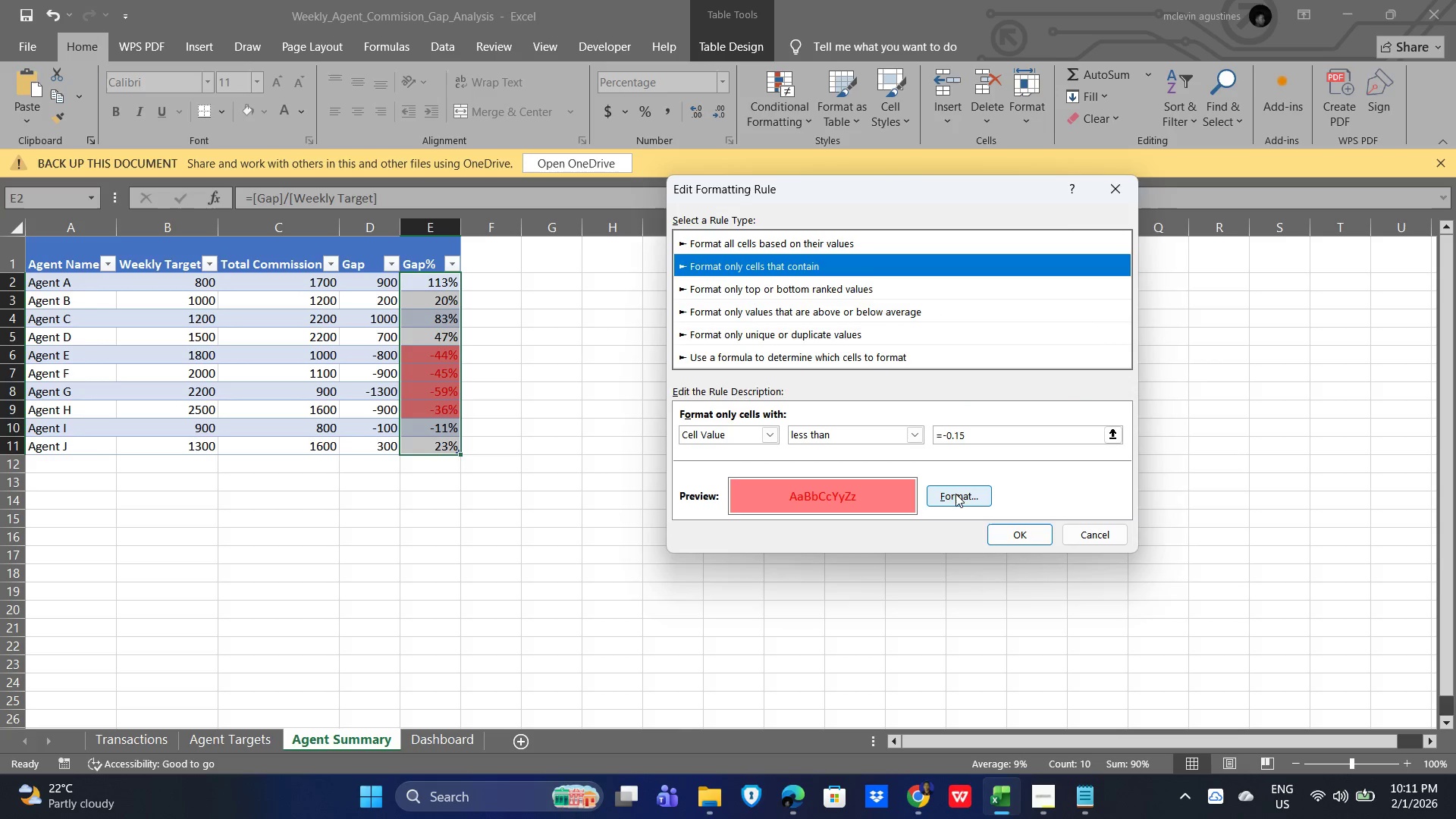 
left_click([952, 494])
 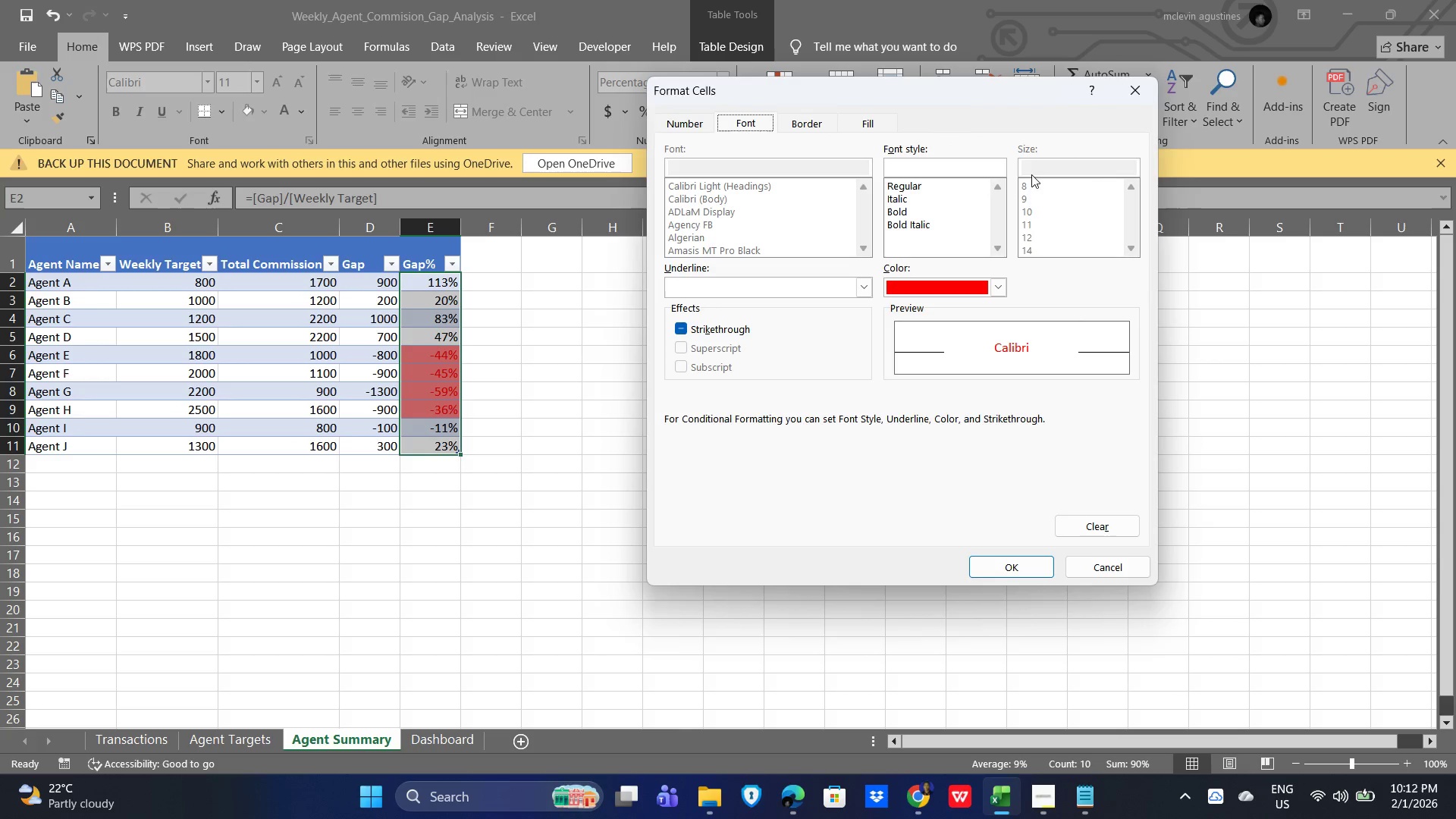 
left_click([1000, 290])
 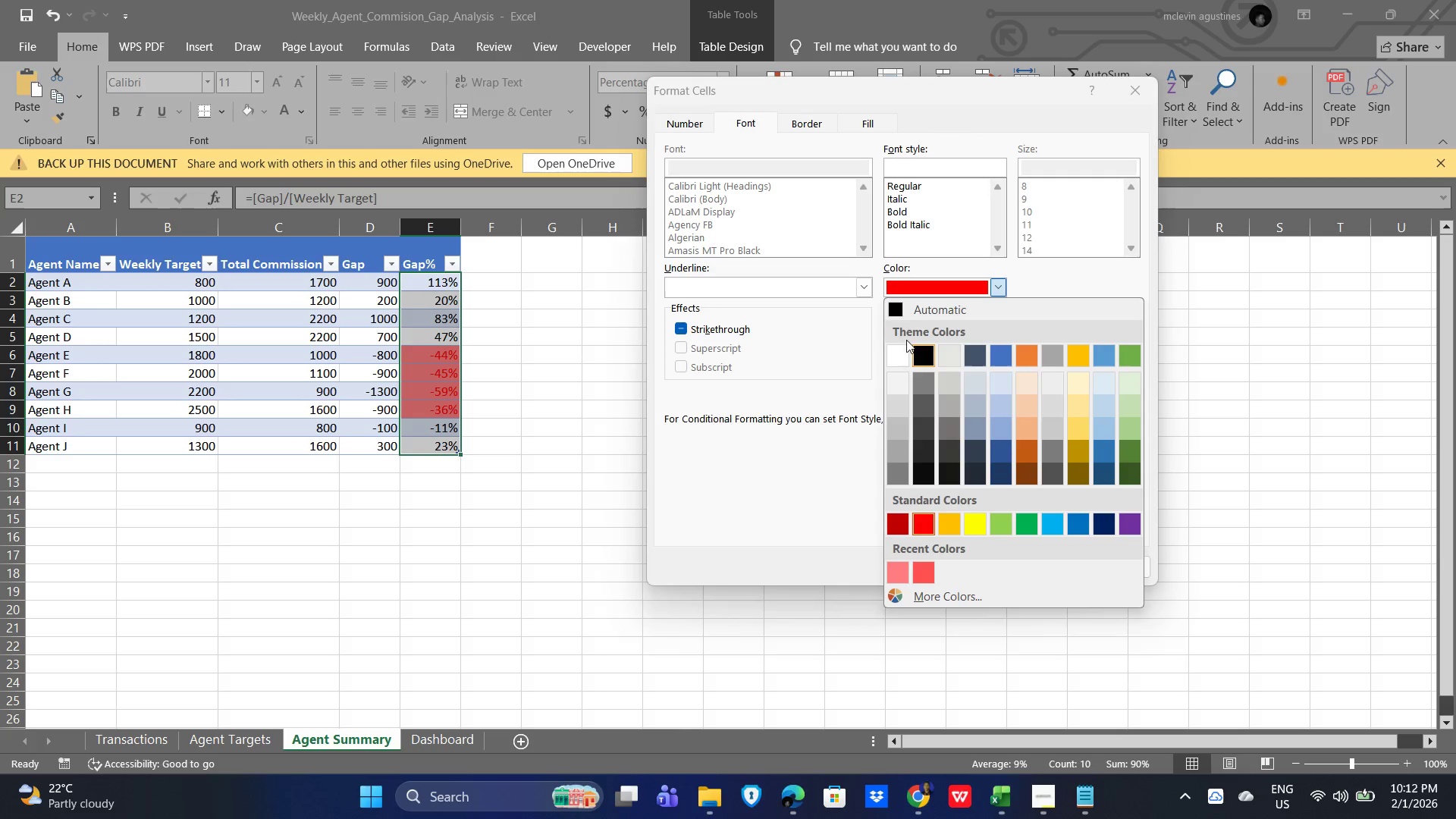 
left_click([902, 309])
 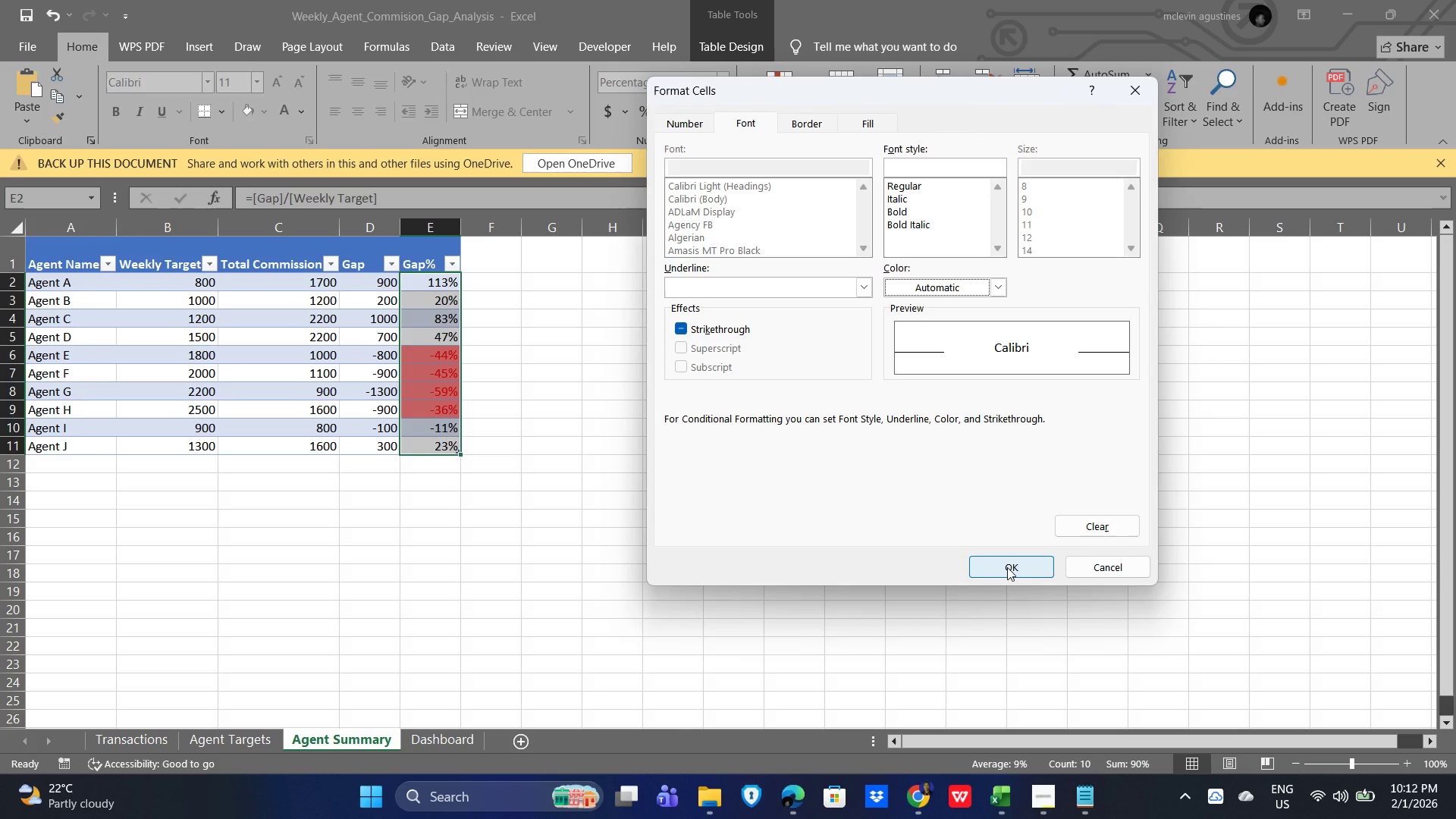 
left_click([1007, 567])
 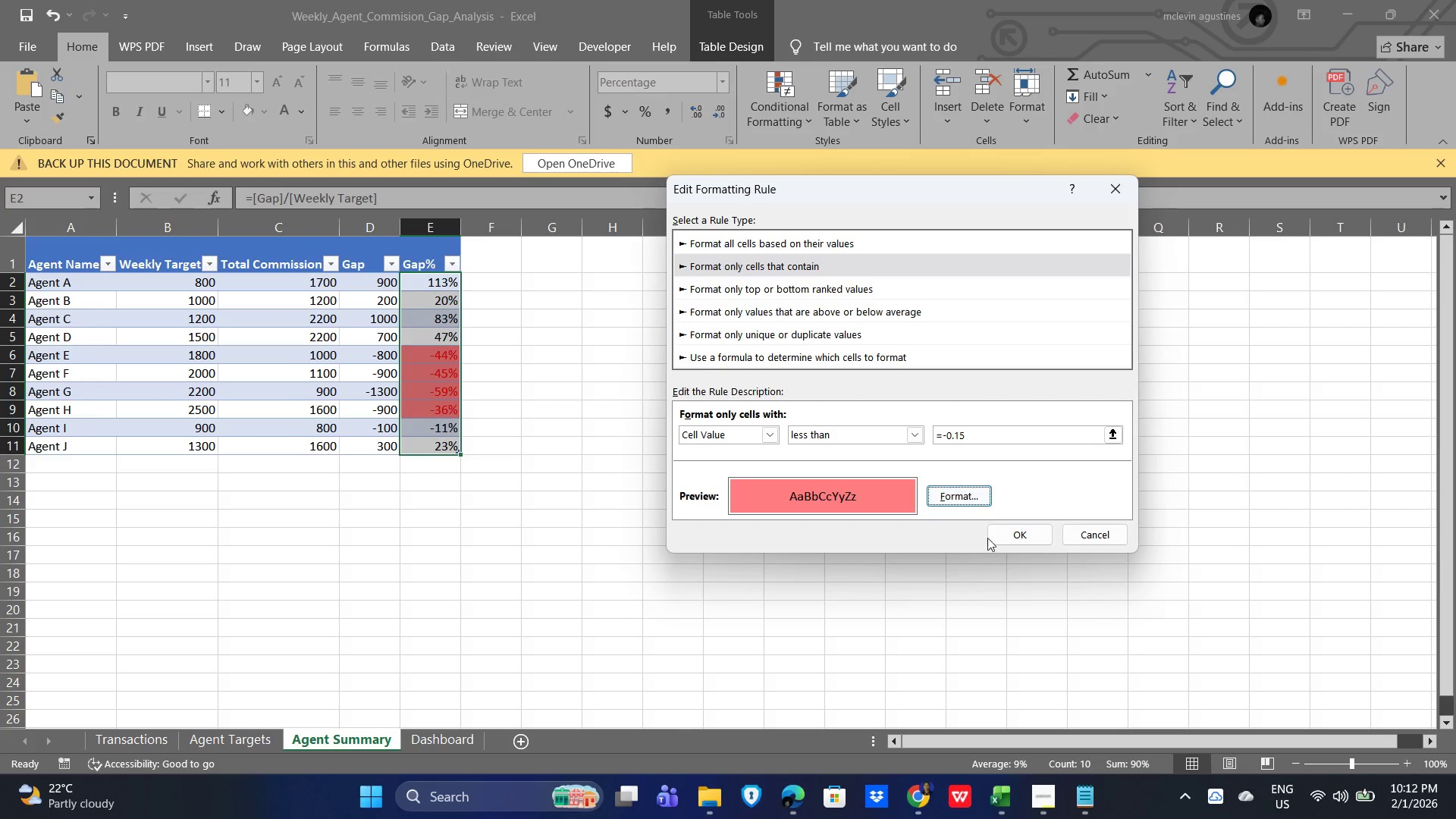 
left_click([1018, 536])
 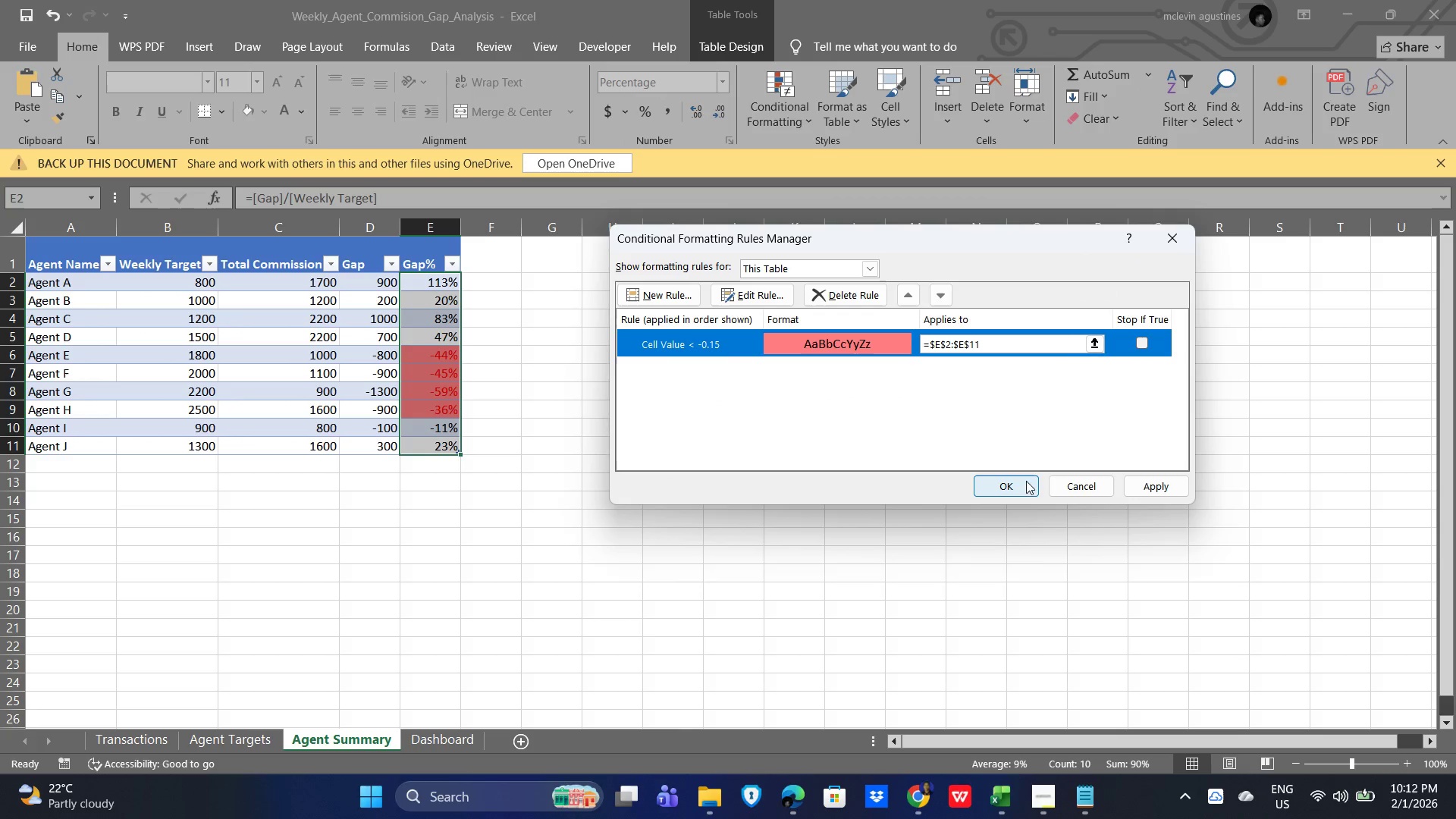 
left_click([1009, 491])
 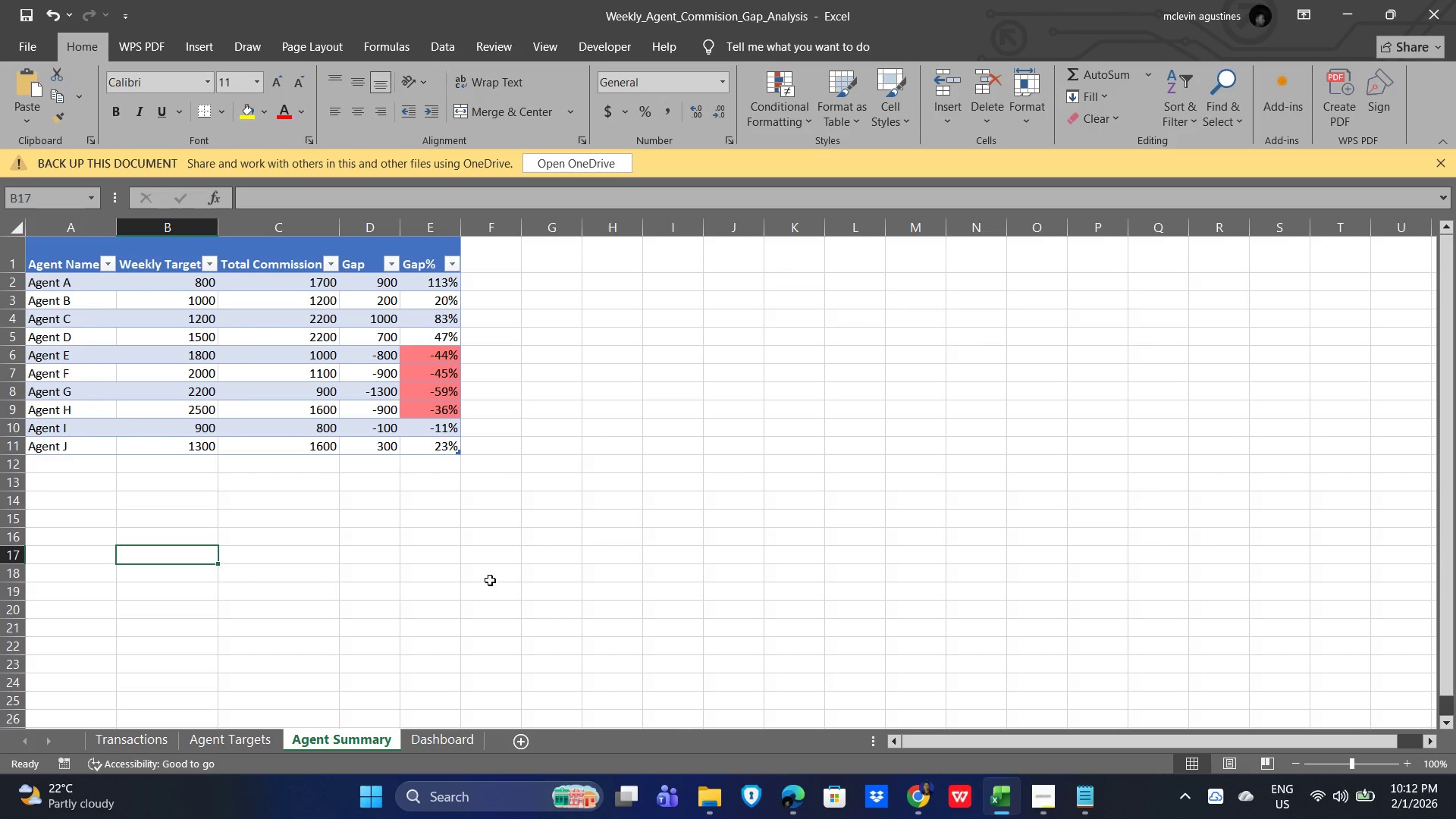 
wait(6.2)
 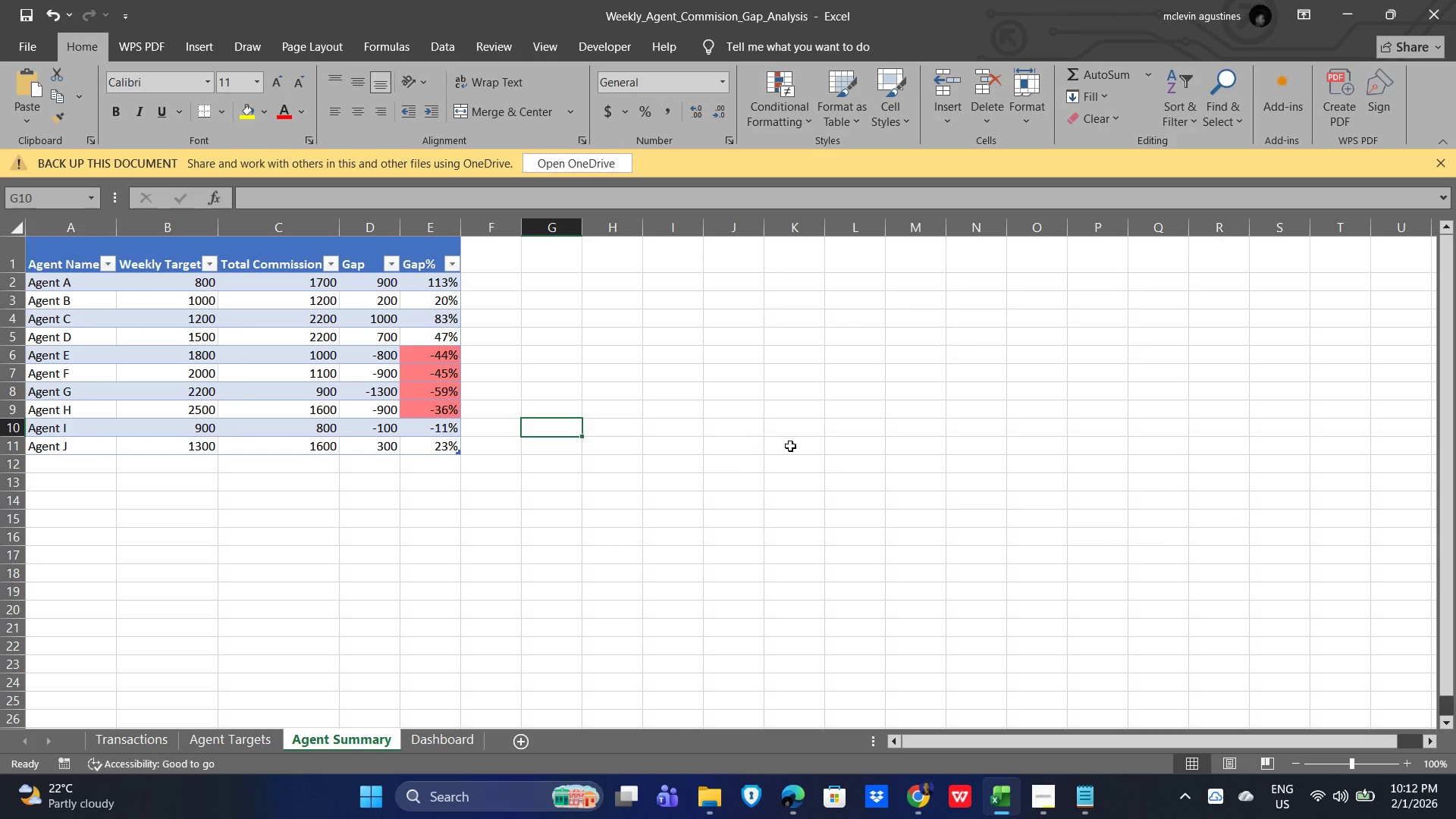 
scroll: coordinate [497, 553], scroll_direction: up, amount: 1.0
 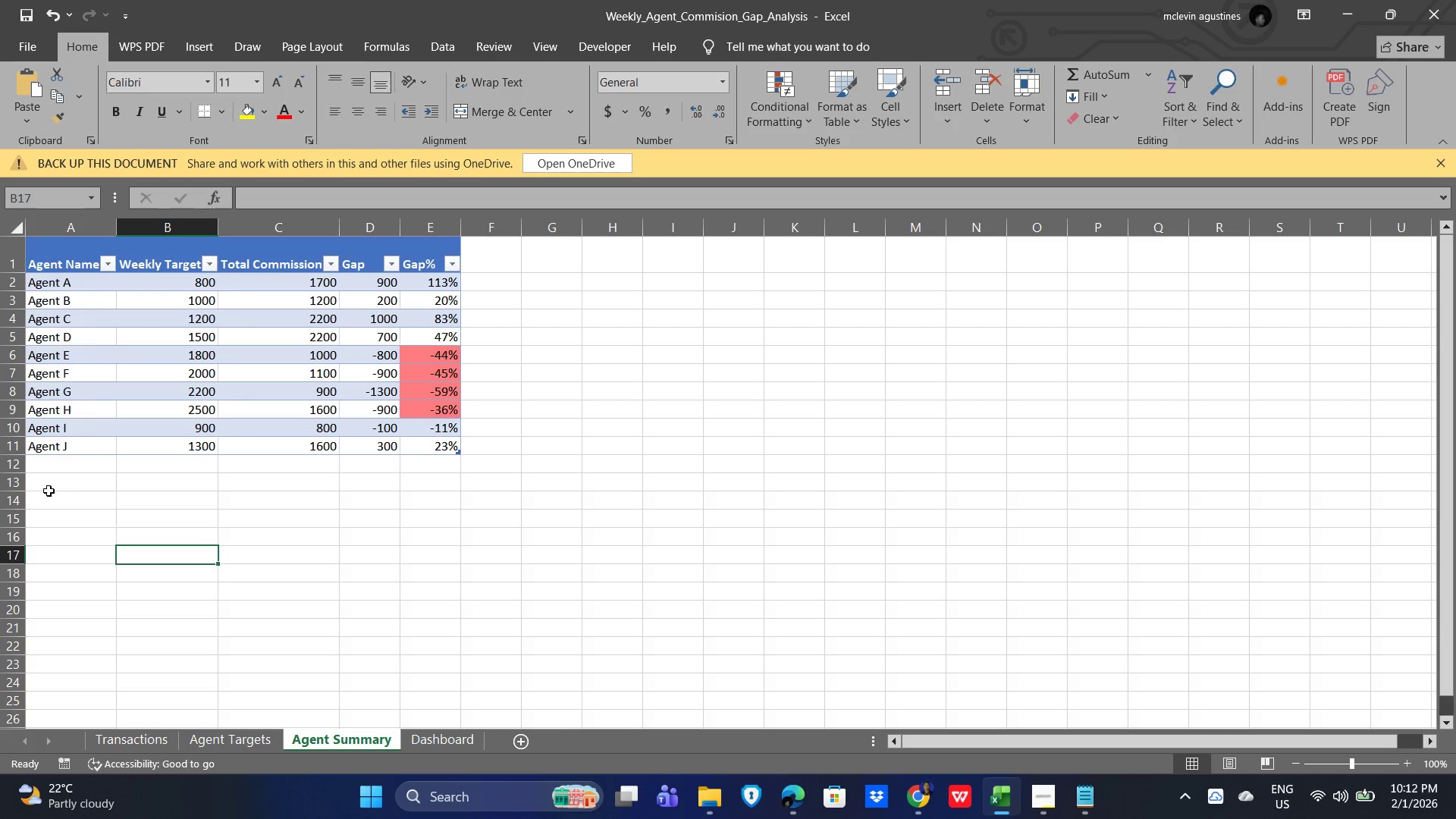 
left_click([61, 471])
 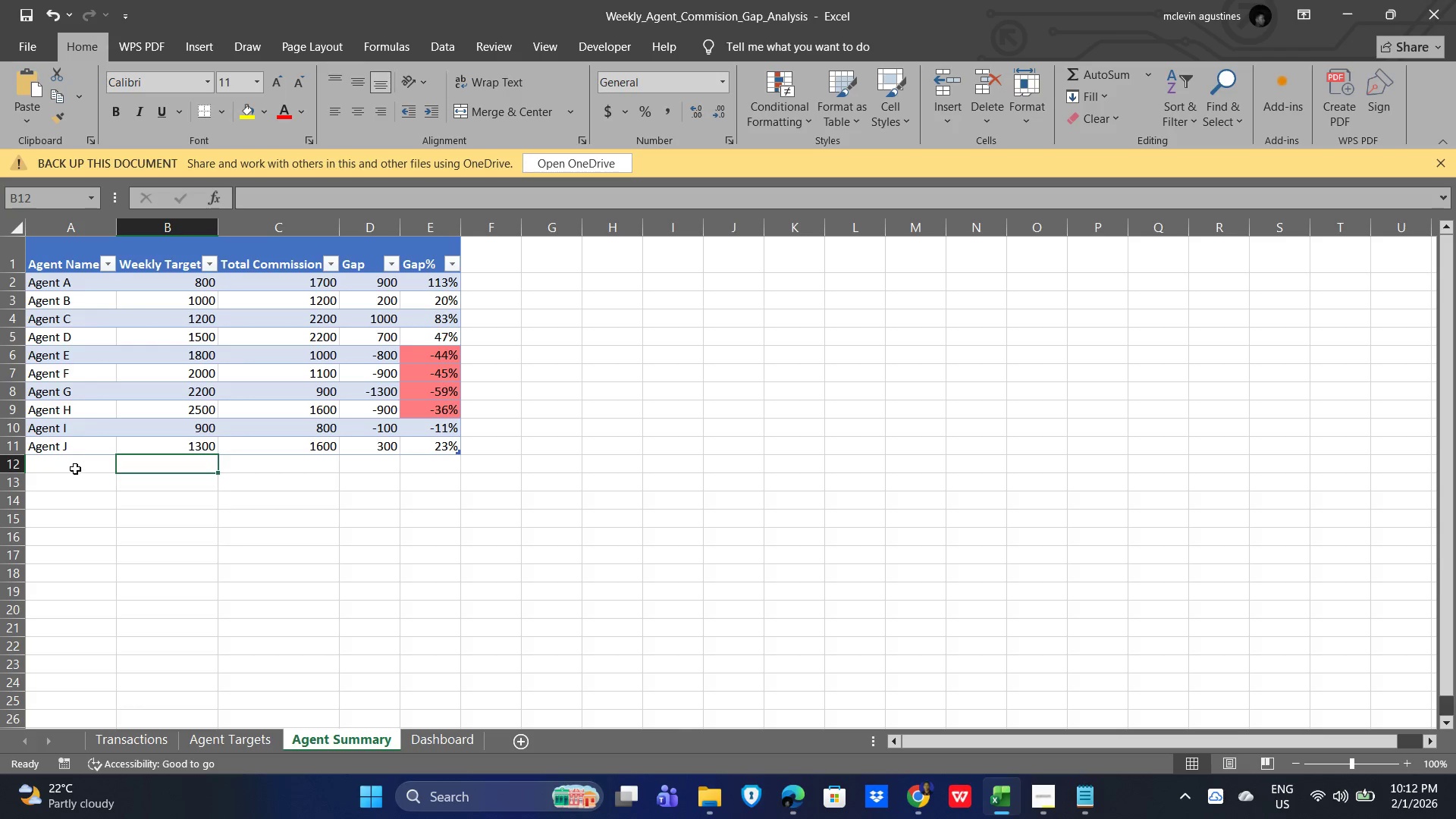 
double_click([485, 495])
 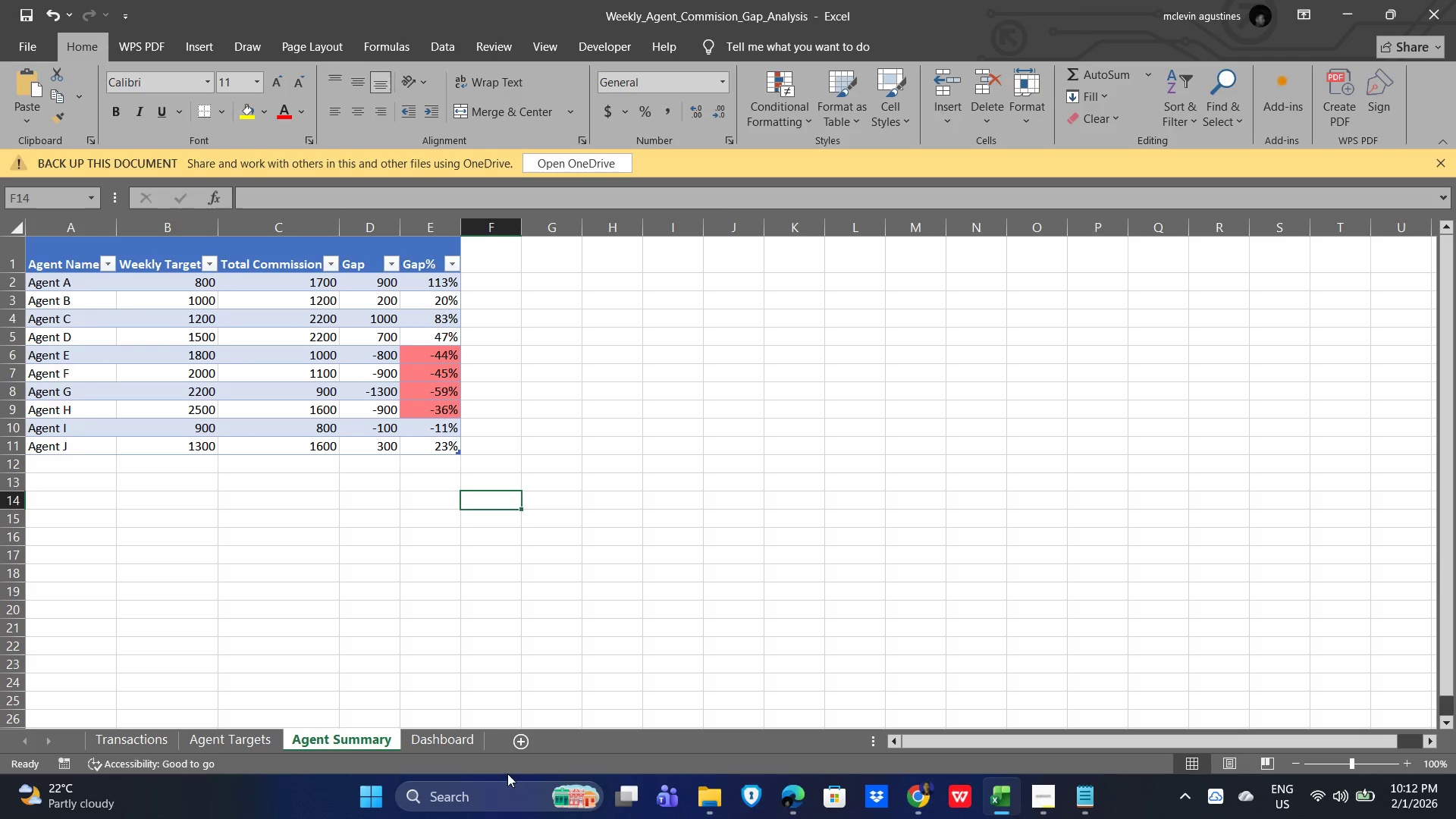 
left_click([433, 738])
 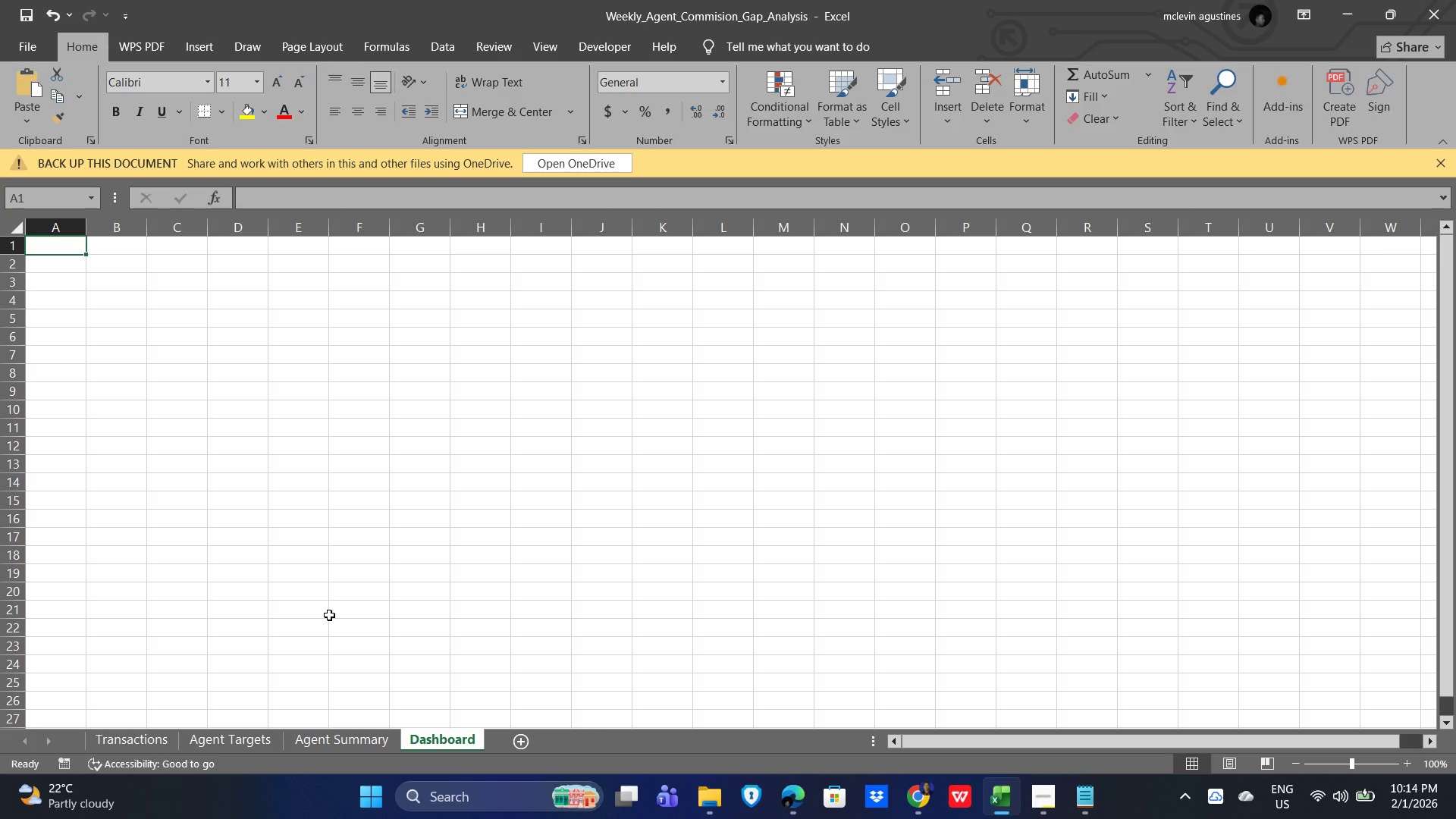 
wait(157.16)
 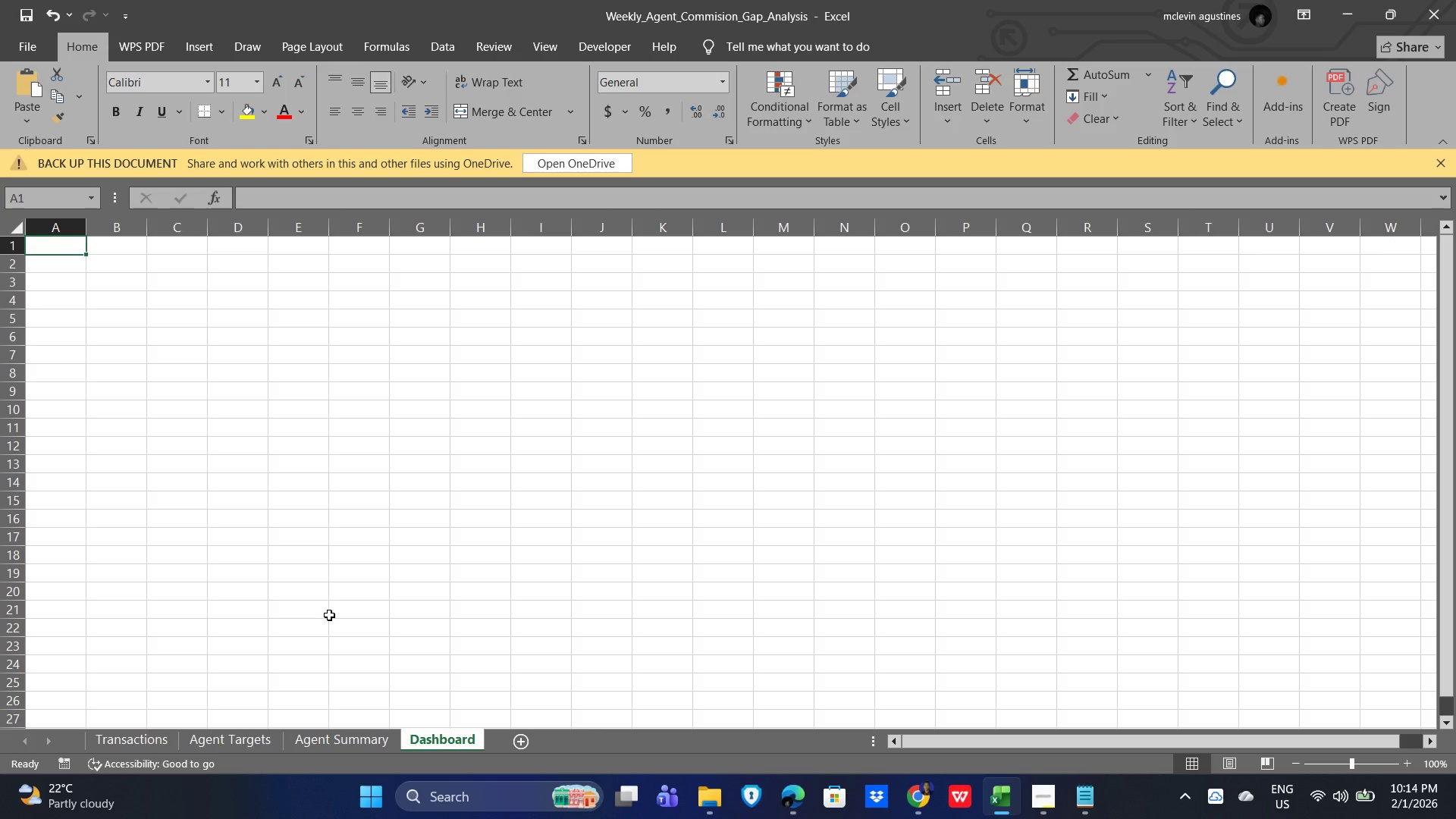 
left_click([1051, 799])